 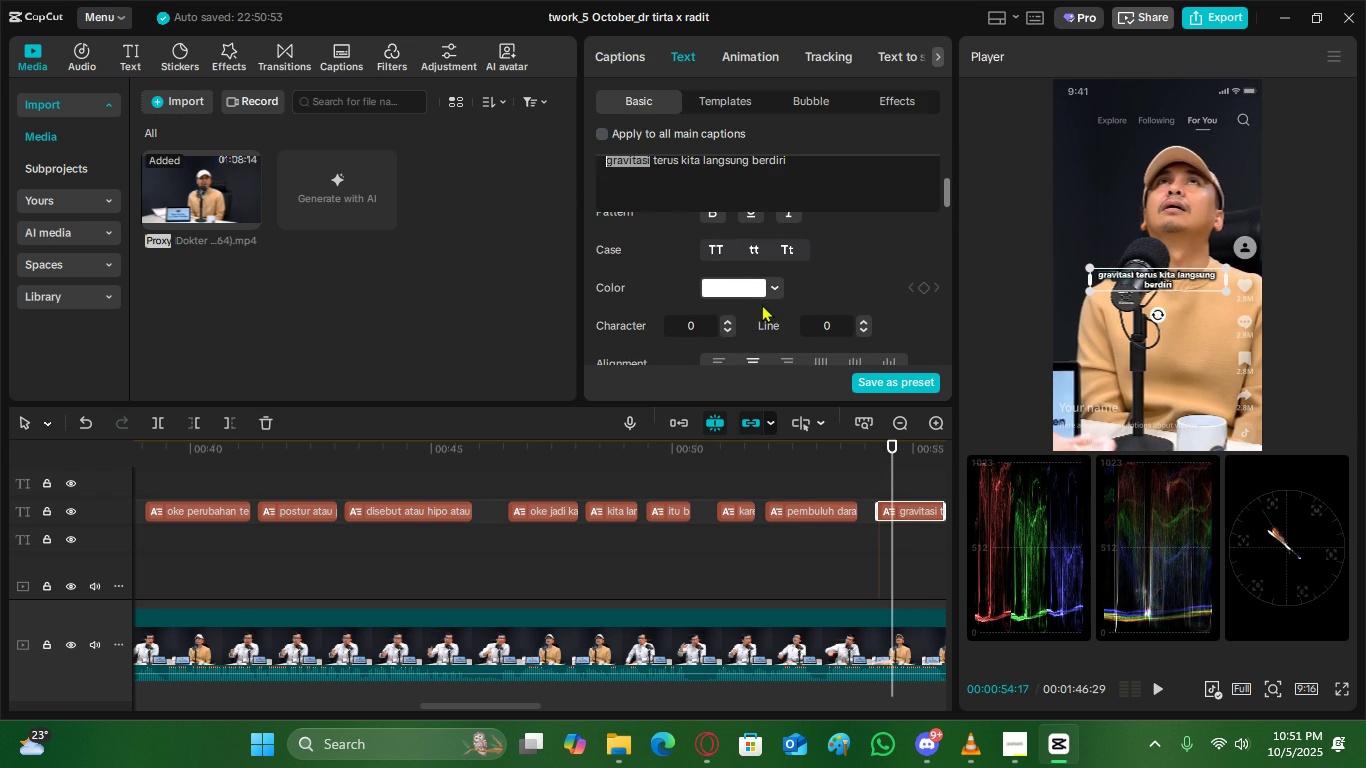 
scroll: coordinate [766, 315], scroll_direction: down, amount: 2.0
 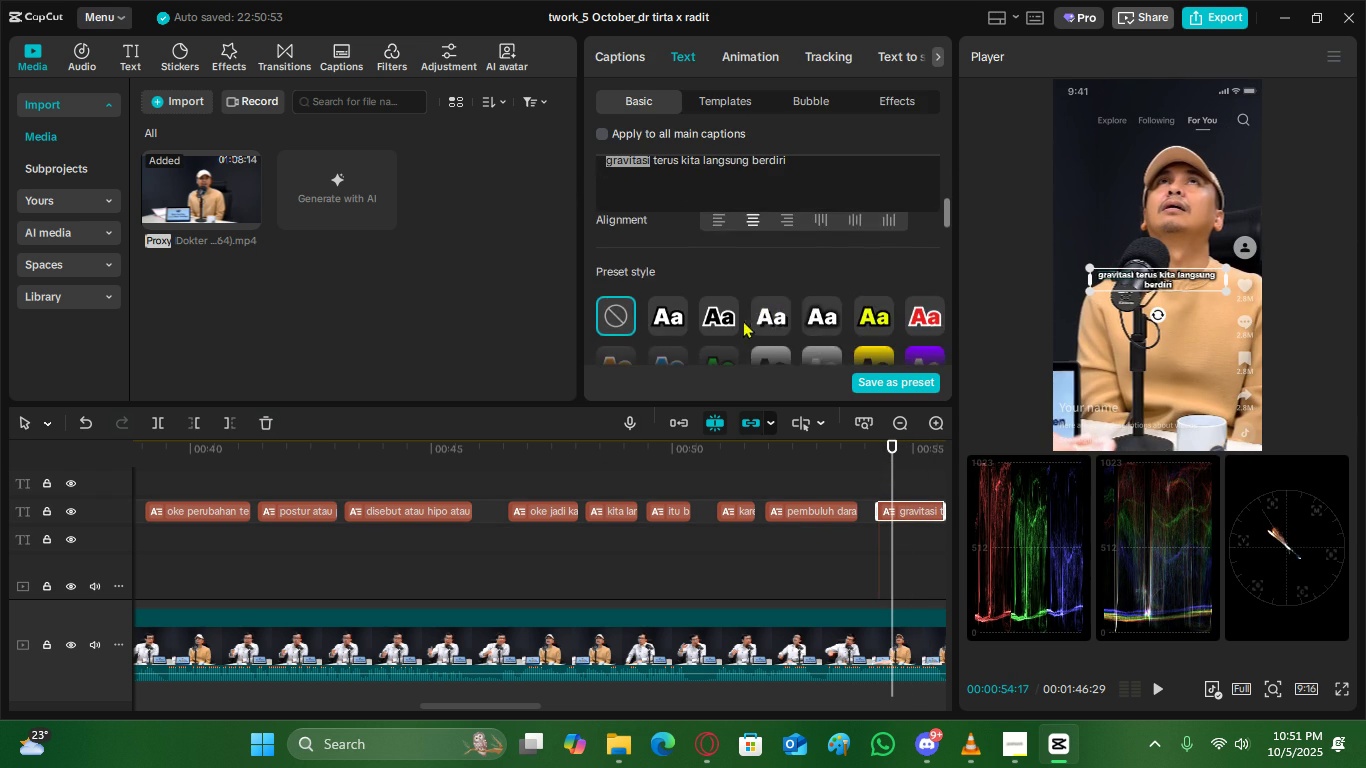 
scroll: coordinate [682, 292], scroll_direction: up, amount: 3.0
 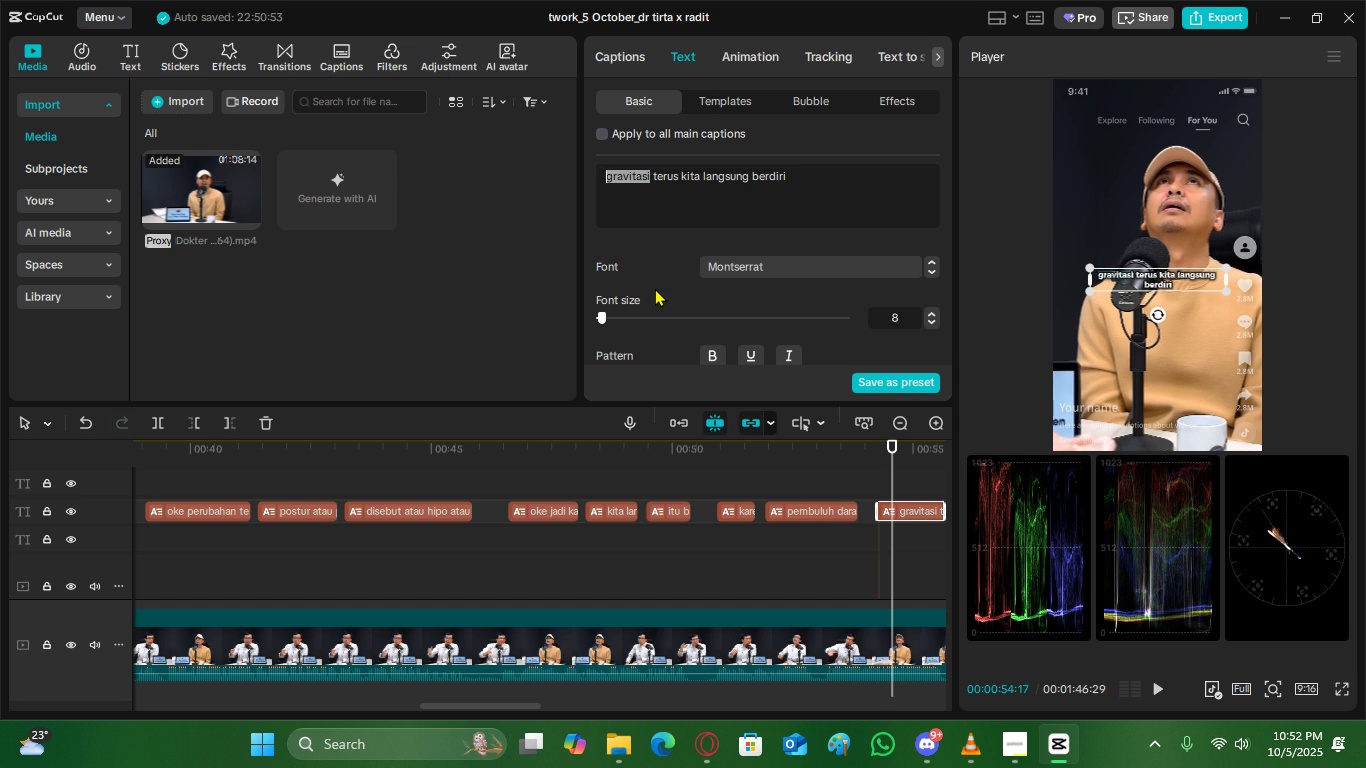 
wait(47.11)
 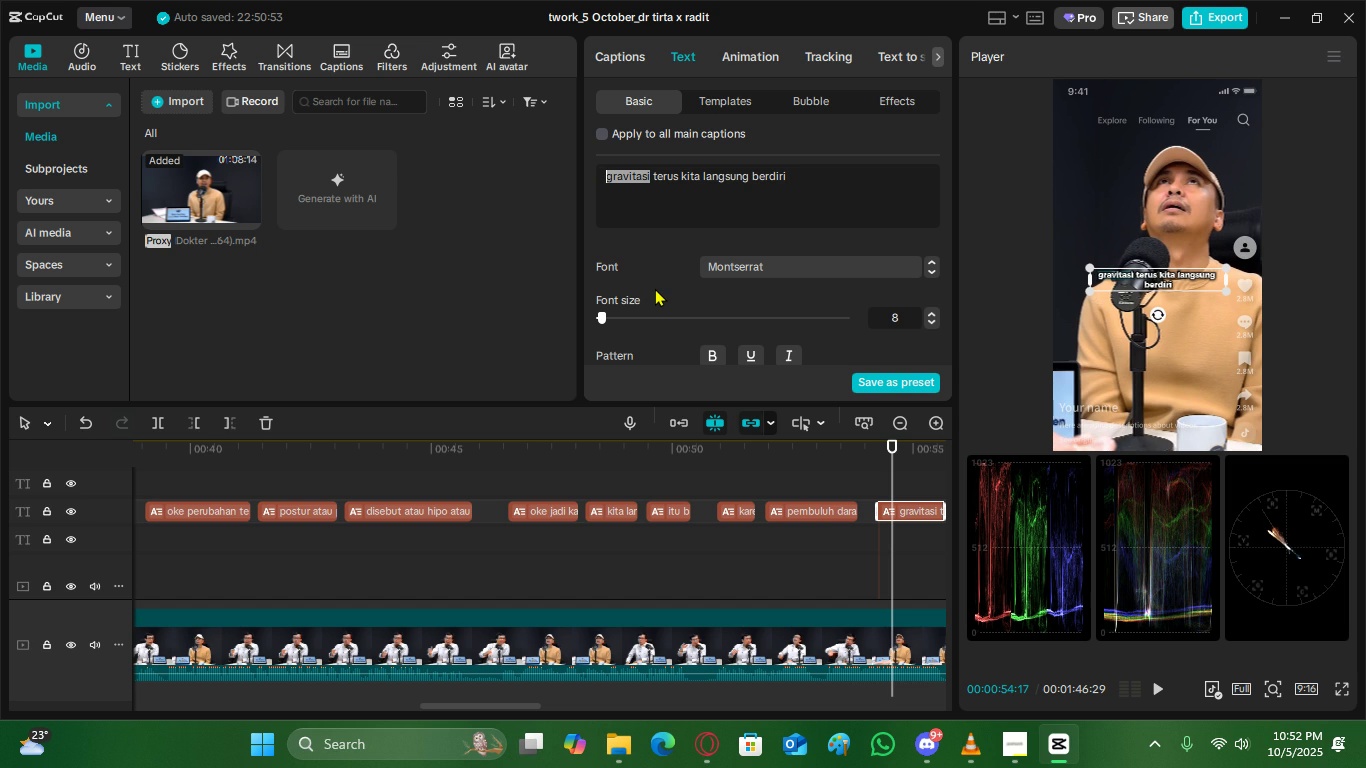 
scroll: coordinate [670, 355], scroll_direction: down, amount: 2.0
 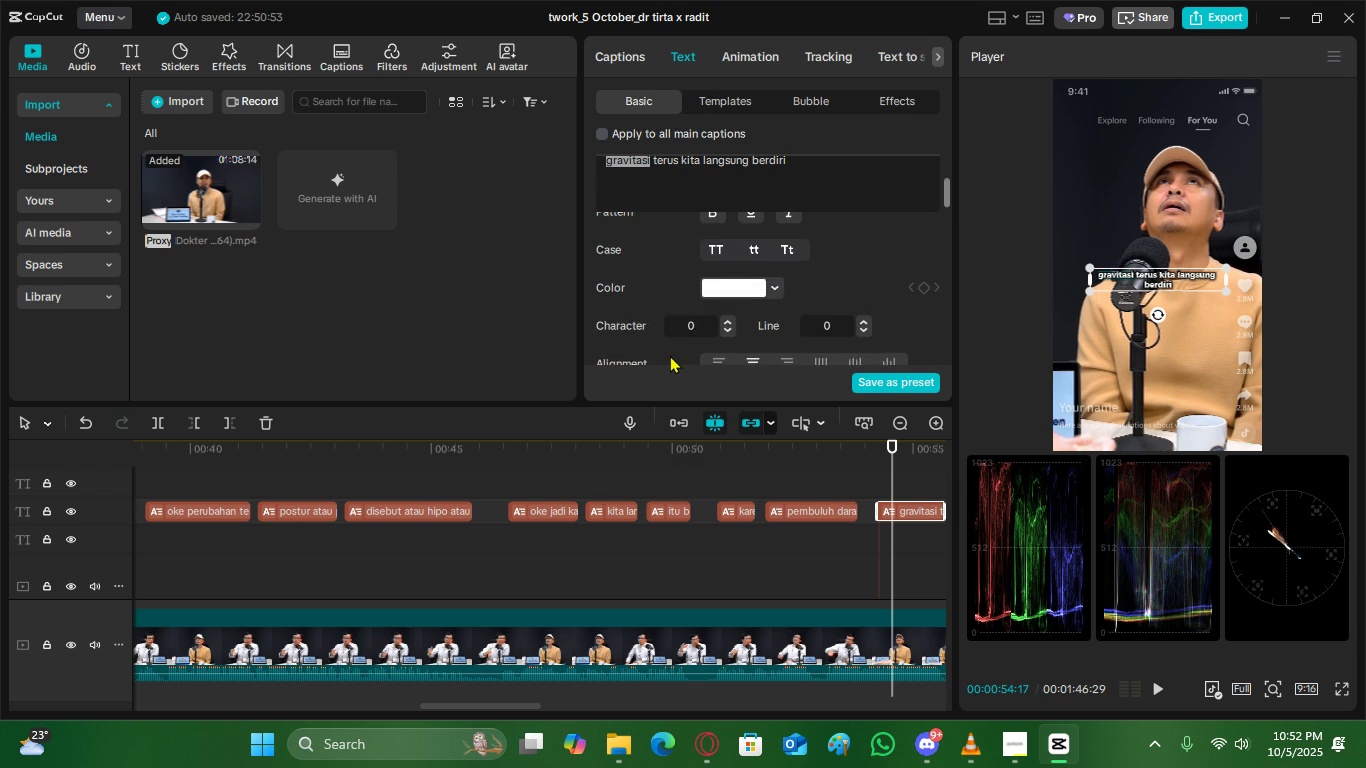 
scroll: coordinate [670, 355], scroll_direction: up, amount: 1.0
 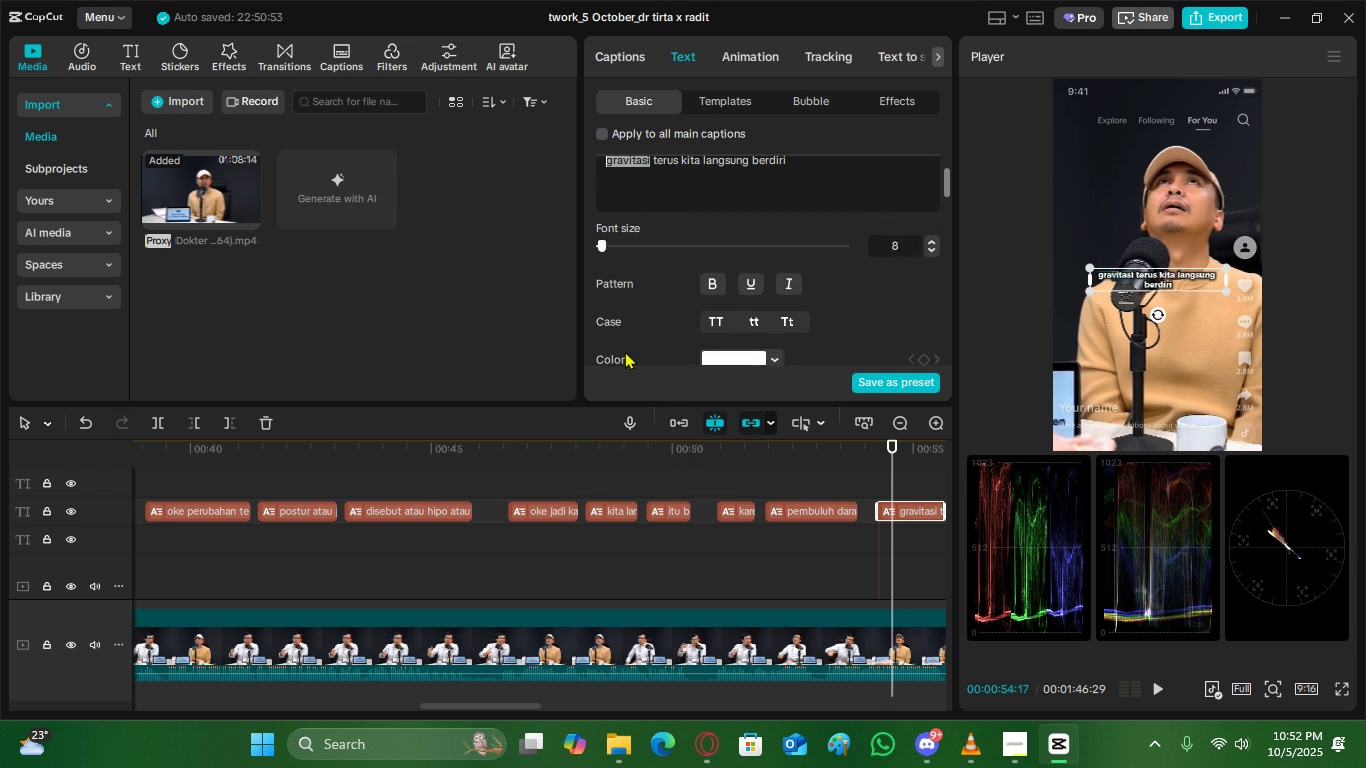 
scroll: coordinate [625, 351], scroll_direction: down, amount: 1.0
 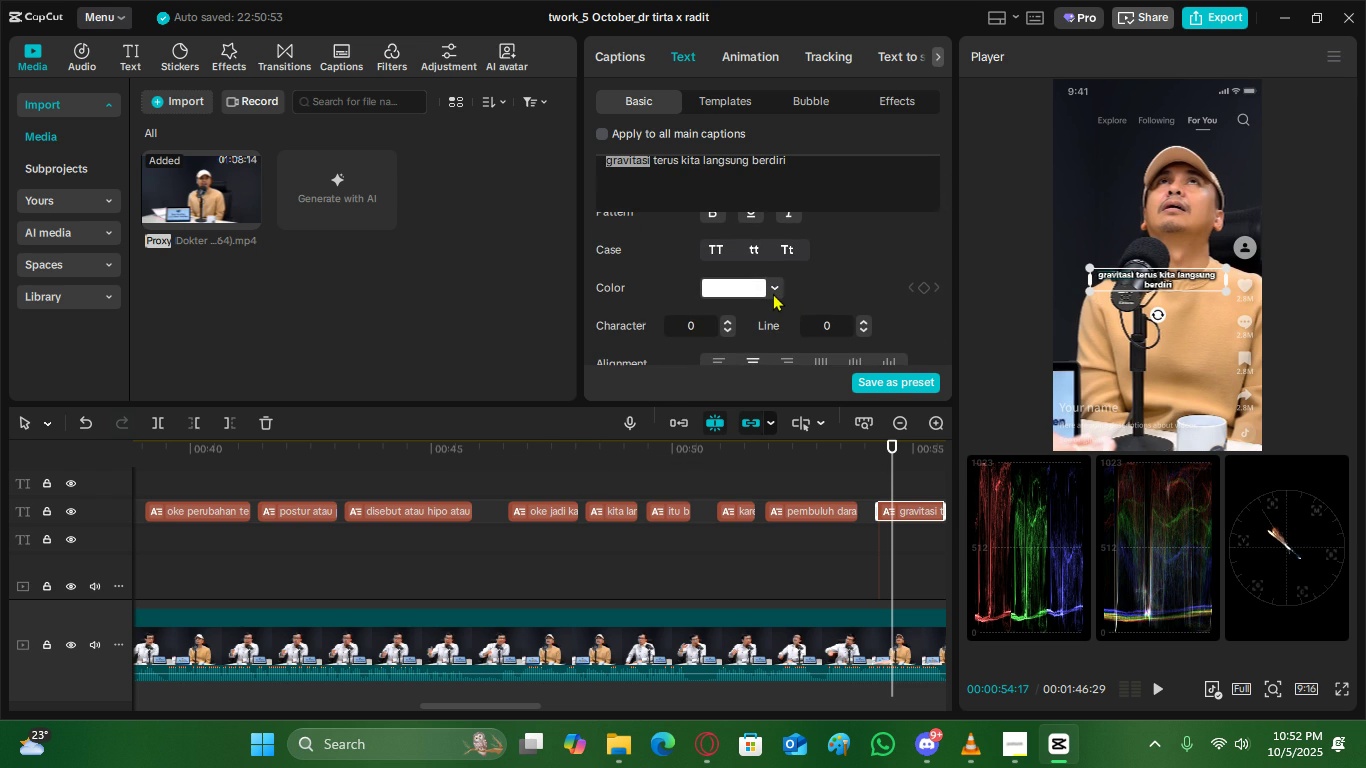 
wait(5.64)
 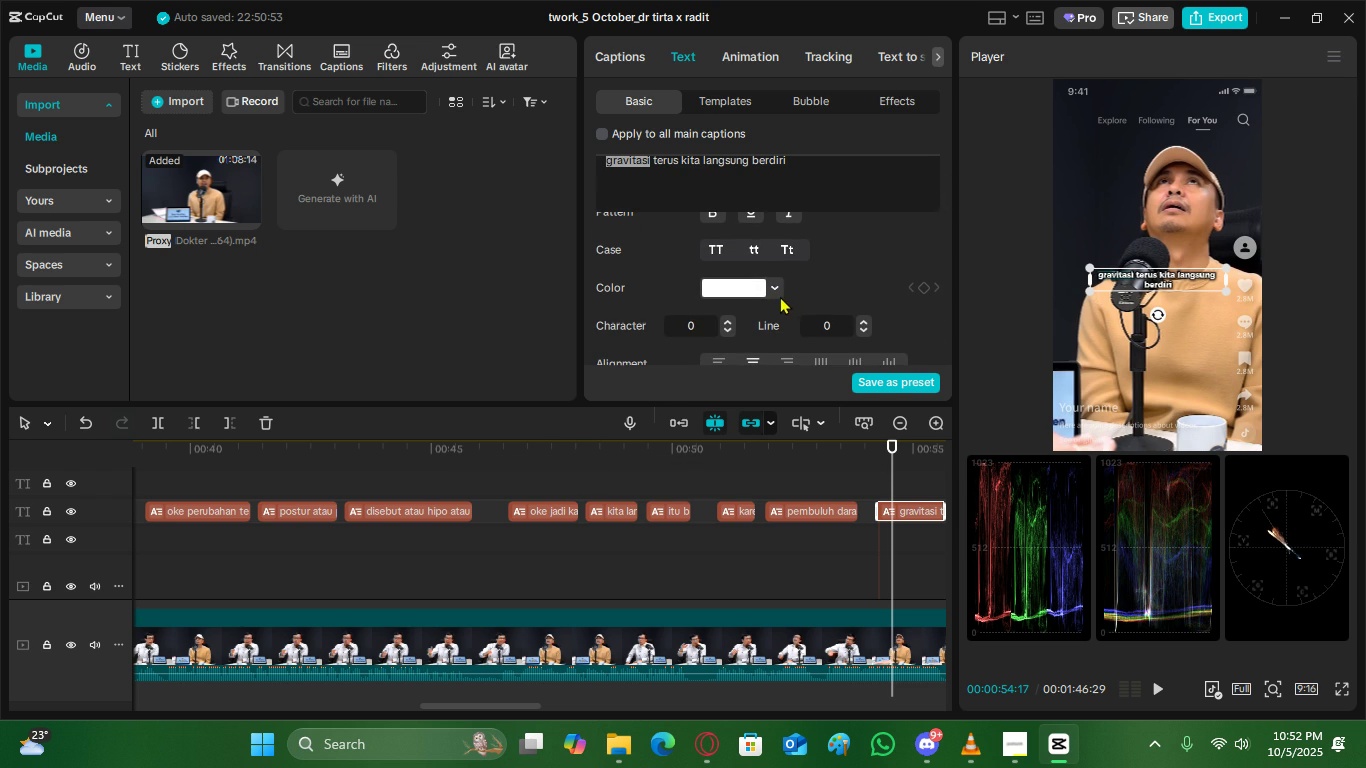 
left_click([773, 293])
 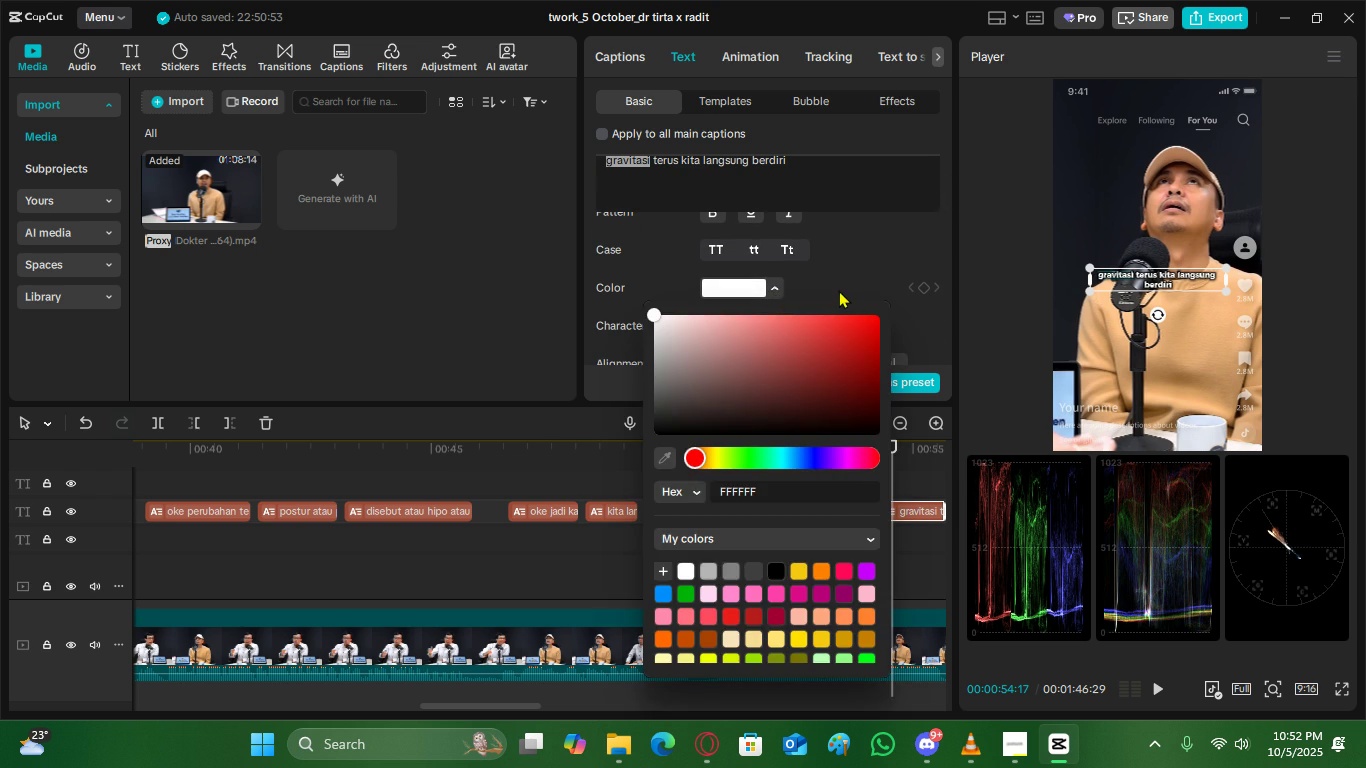 
left_click([839, 290])
 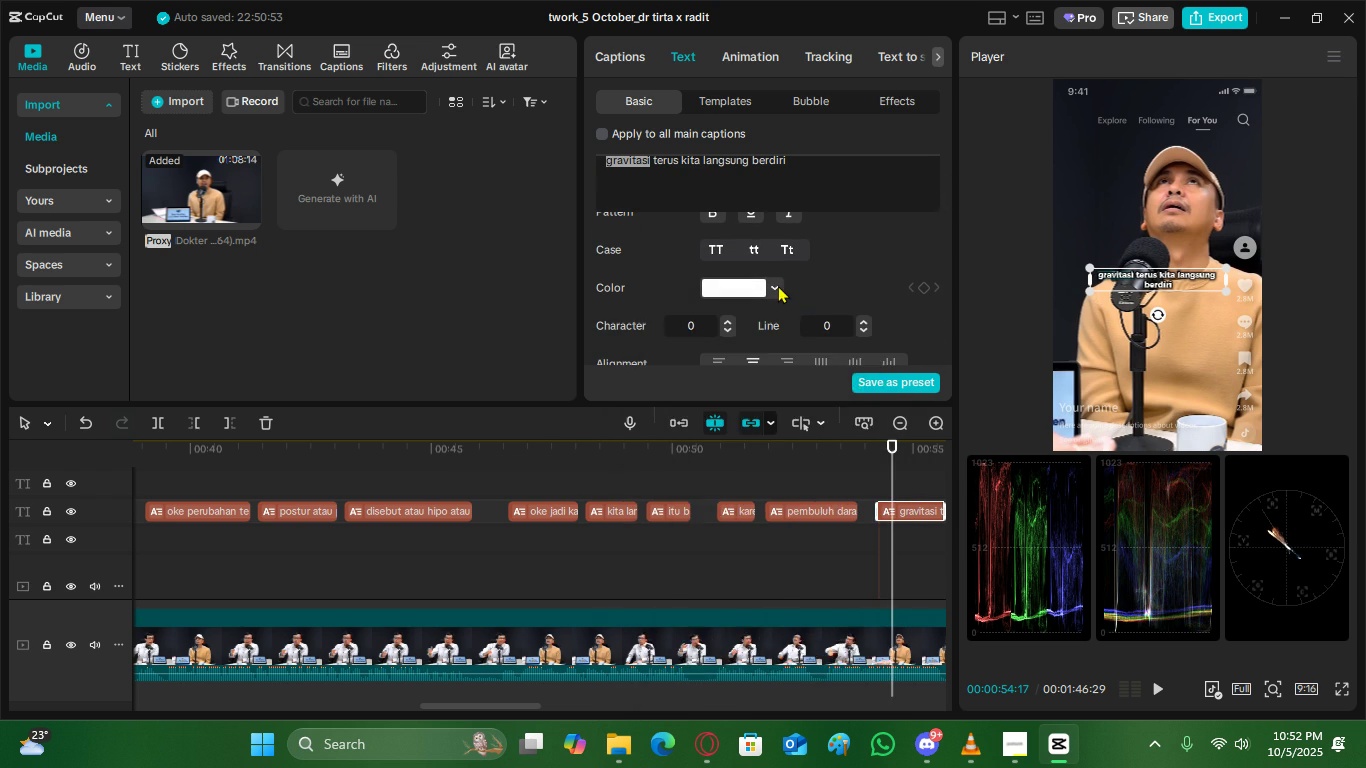 
left_click([778, 285])
 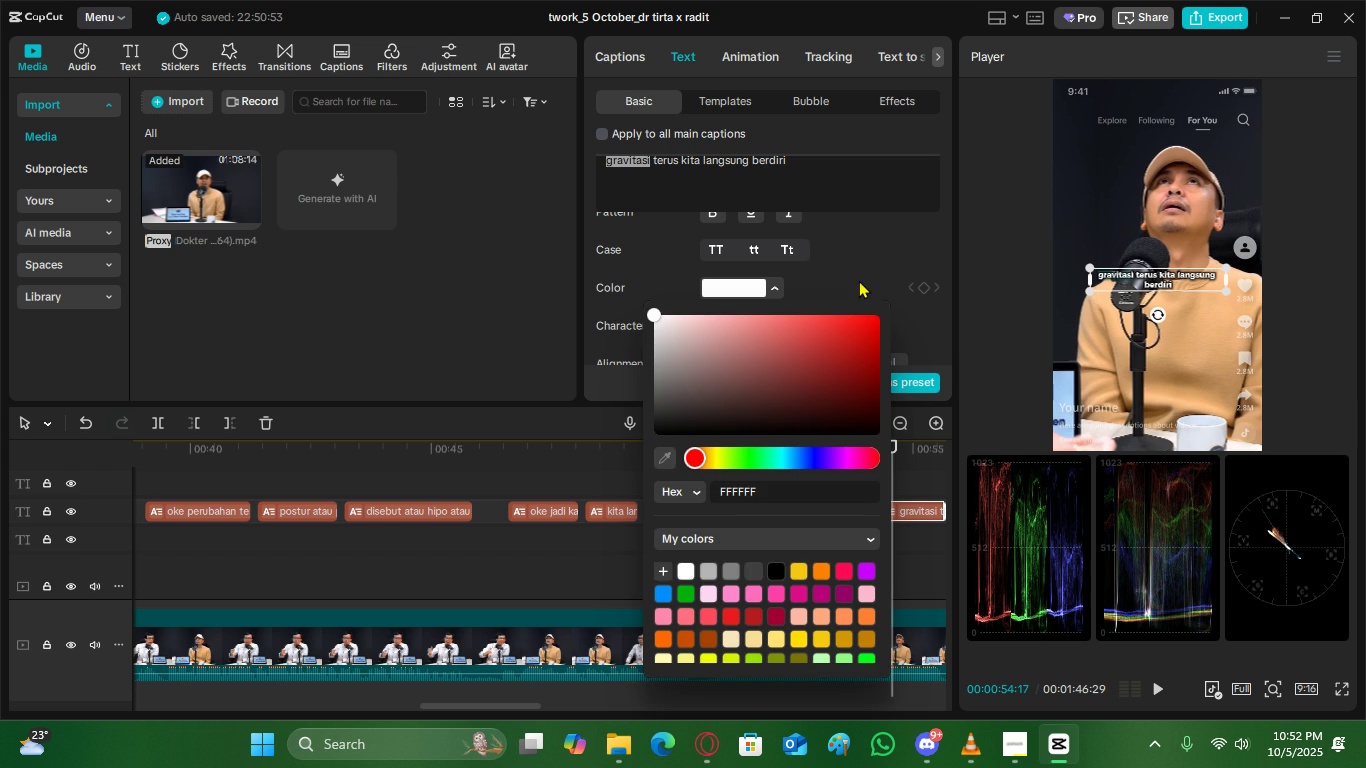 
left_click([859, 280])
 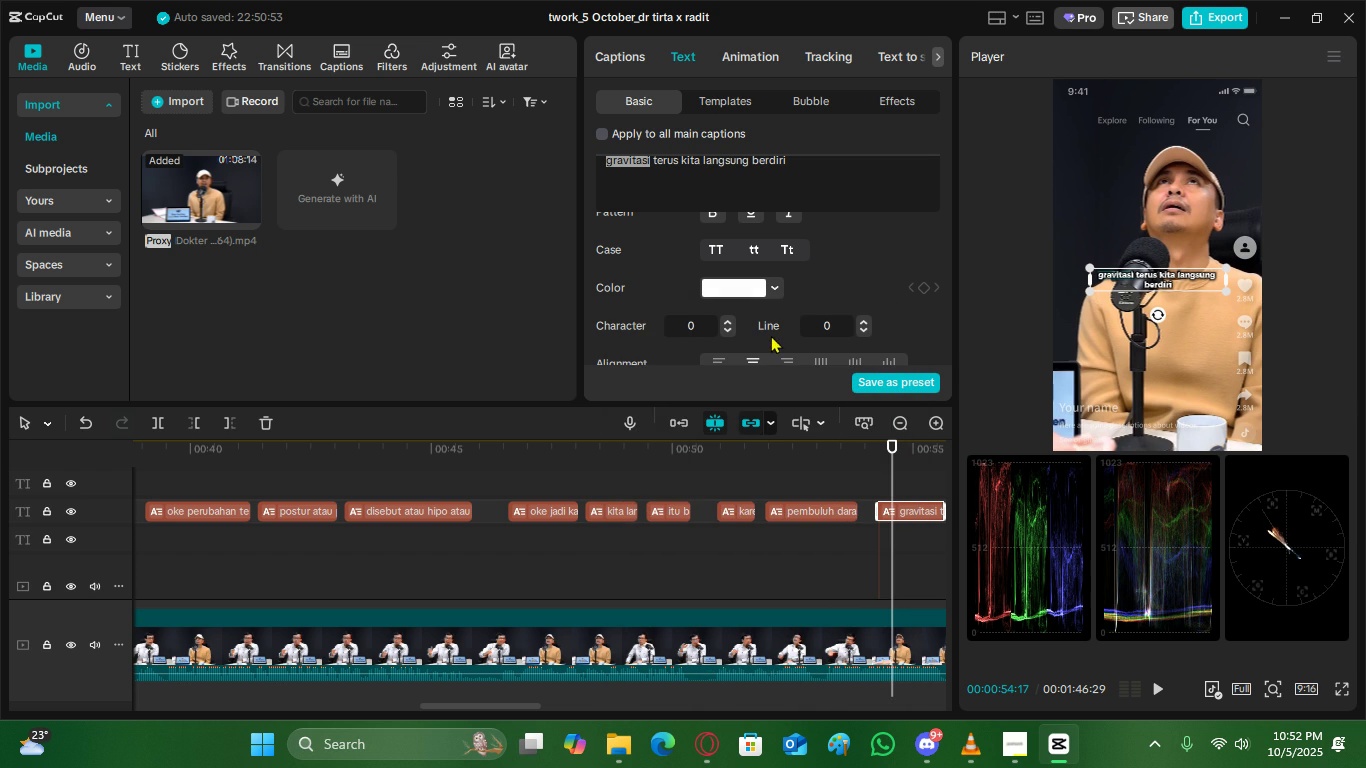 
scroll: coordinate [772, 335], scroll_direction: down, amount: 1.0
 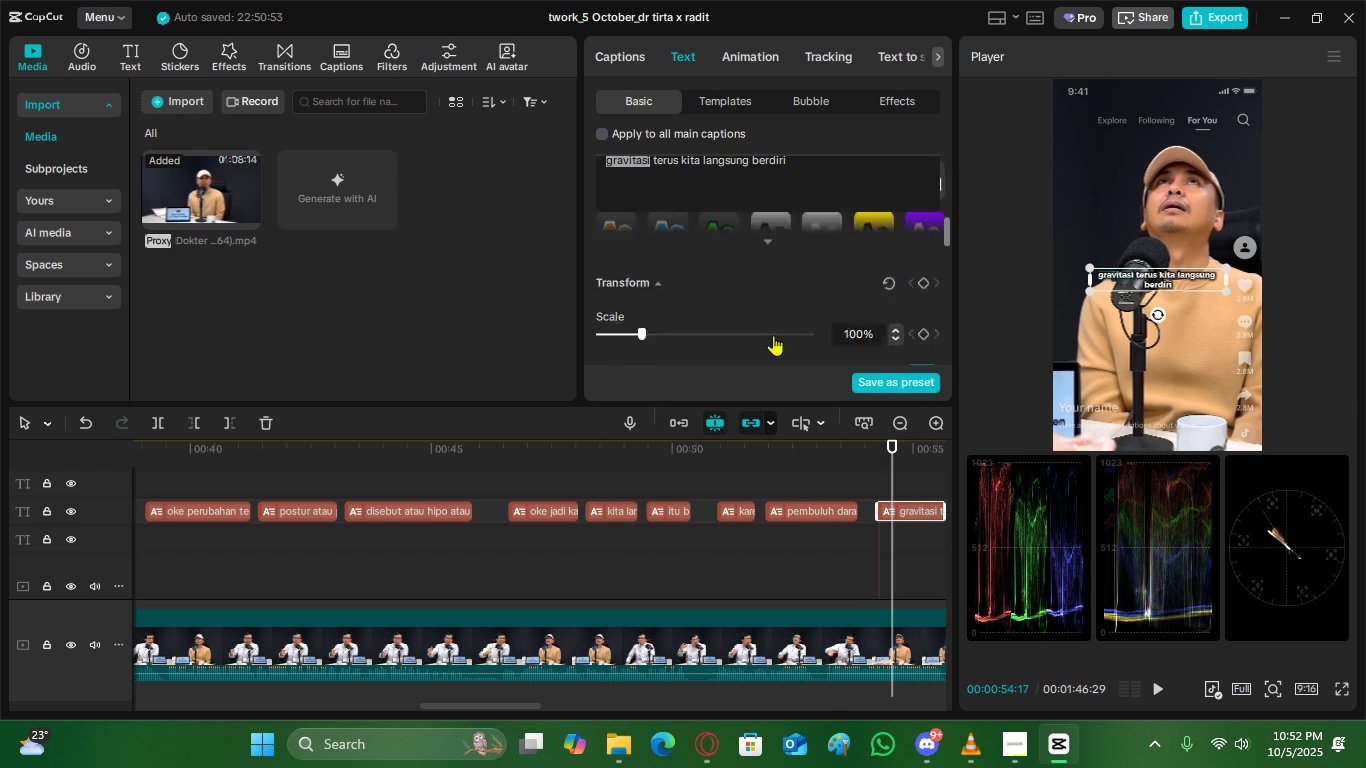 
scroll: coordinate [773, 334], scroll_direction: up, amount: 2.0
 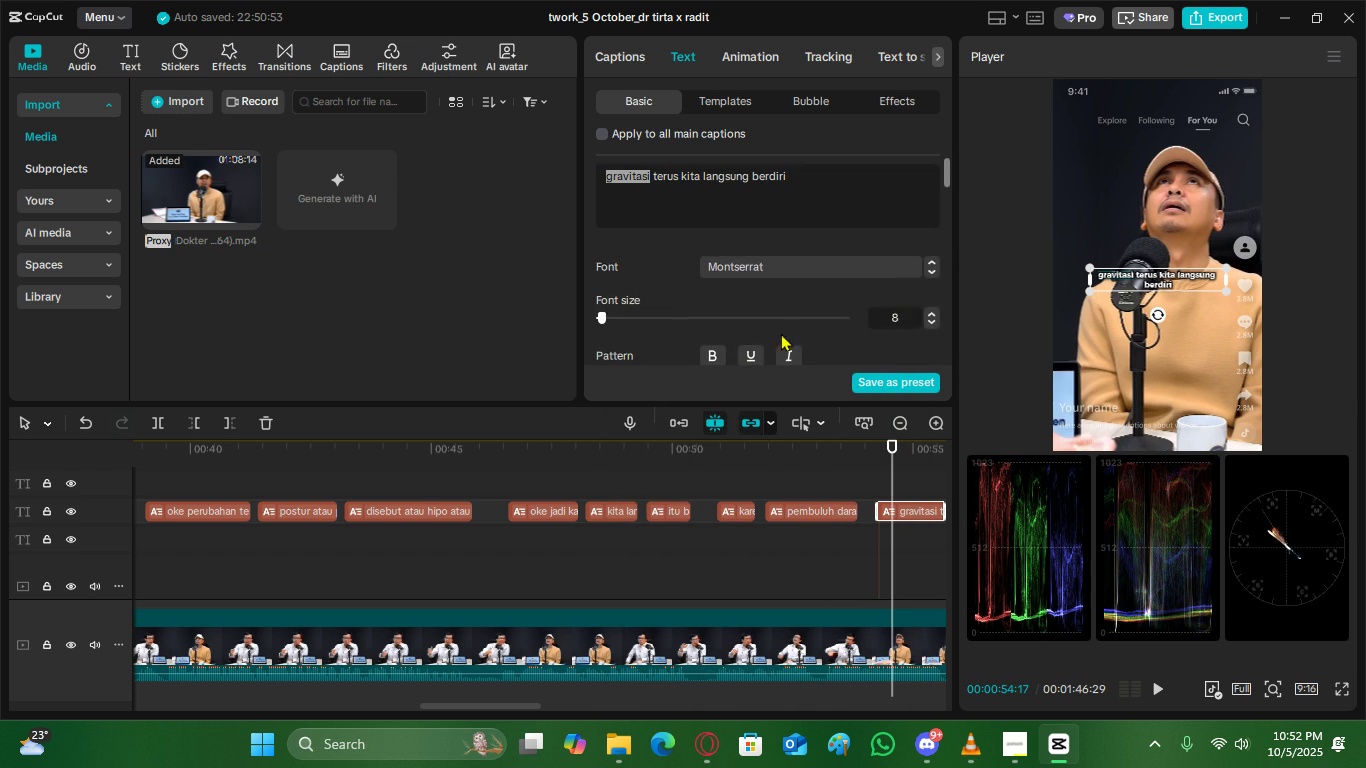 
scroll: coordinate [810, 333], scroll_direction: down, amount: 2.0
 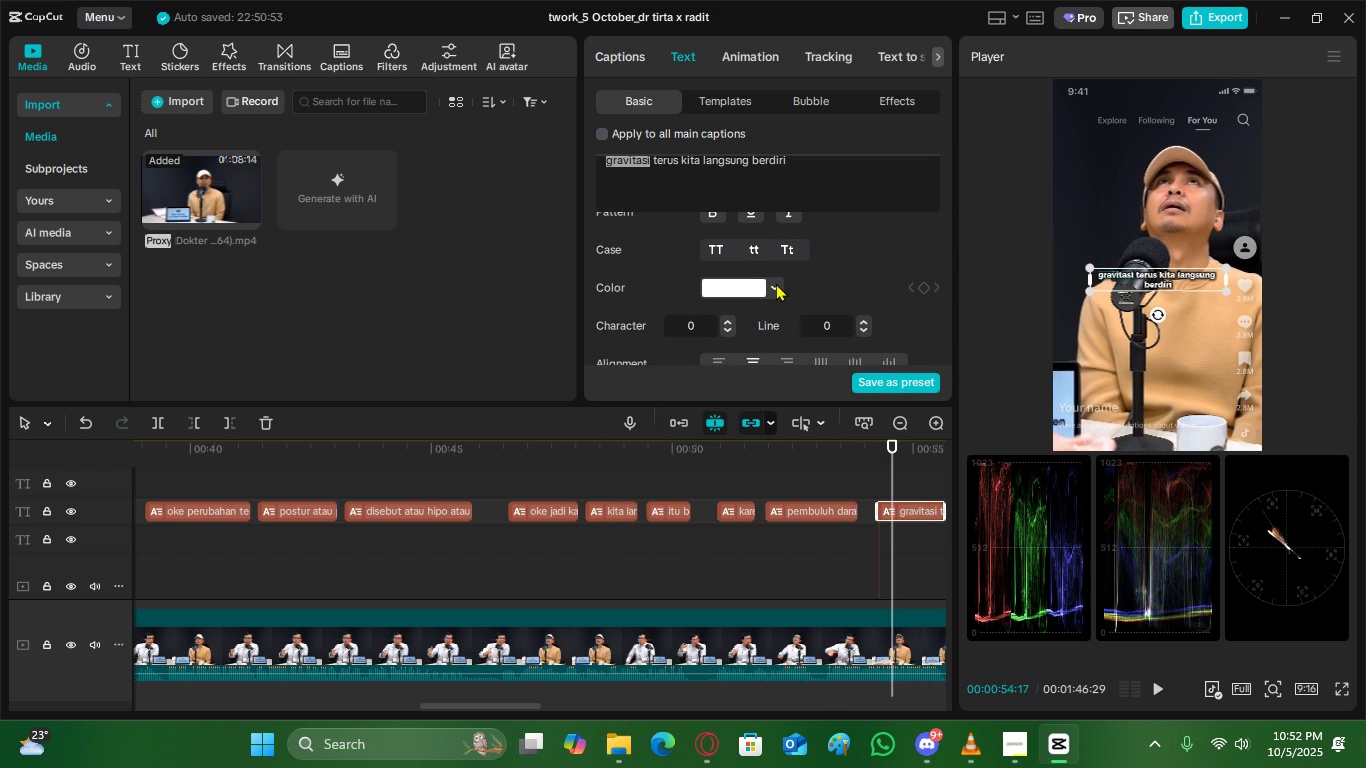 
left_click([776, 283])
 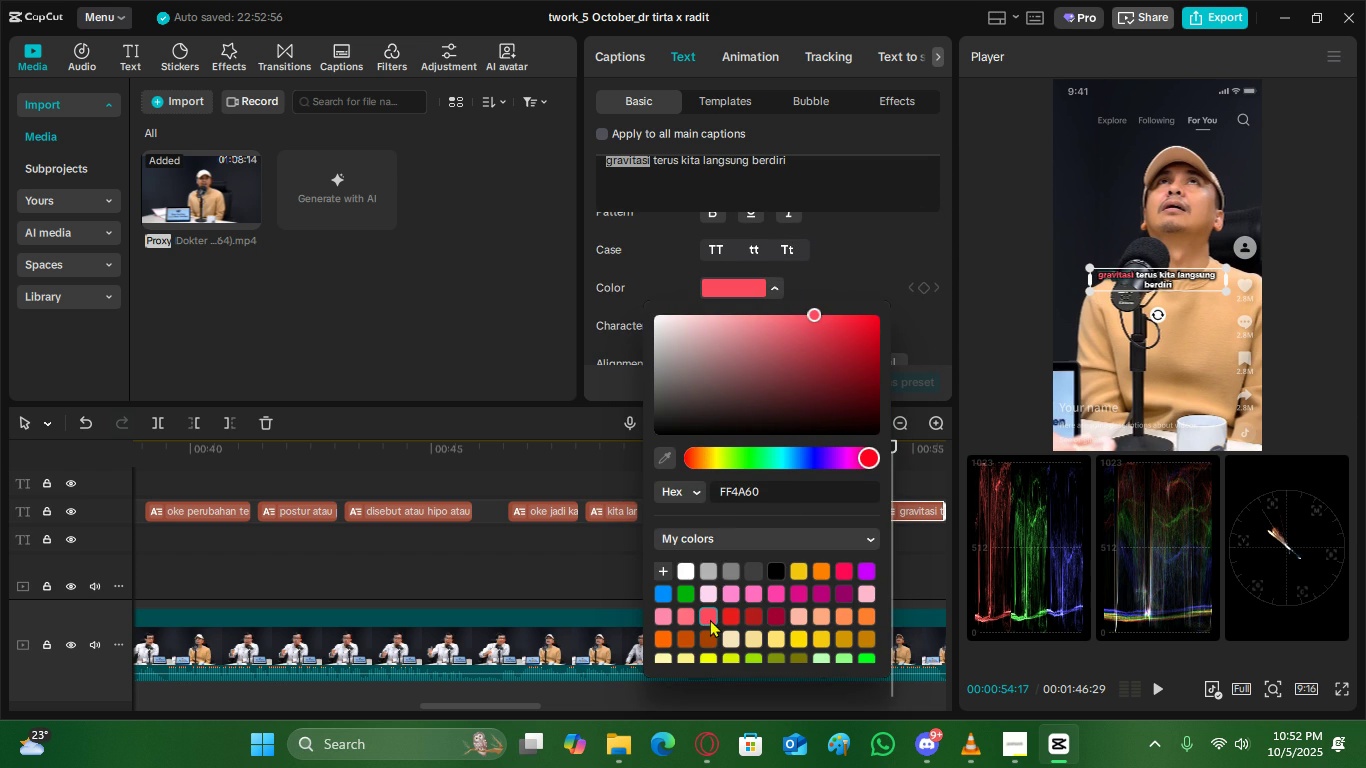 
left_click([693, 618])
 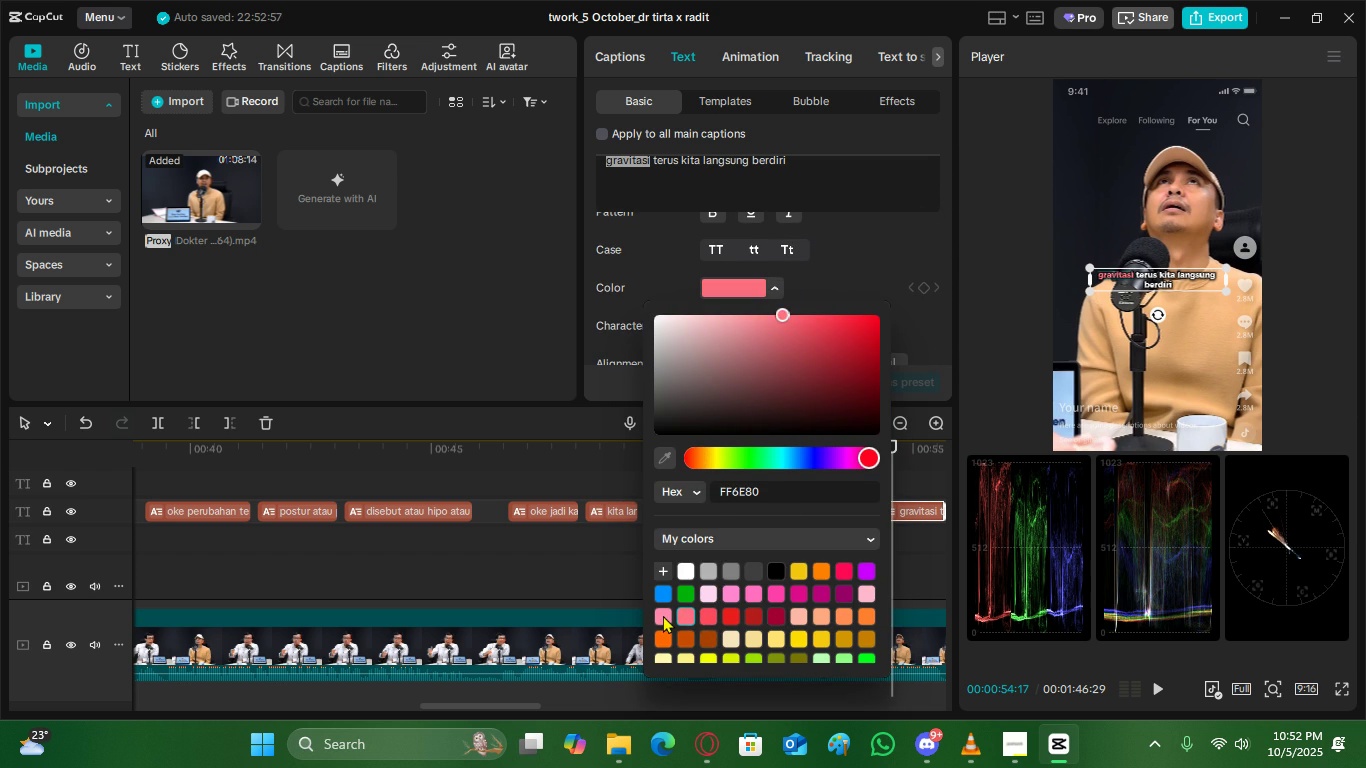 
left_click([663, 615])
 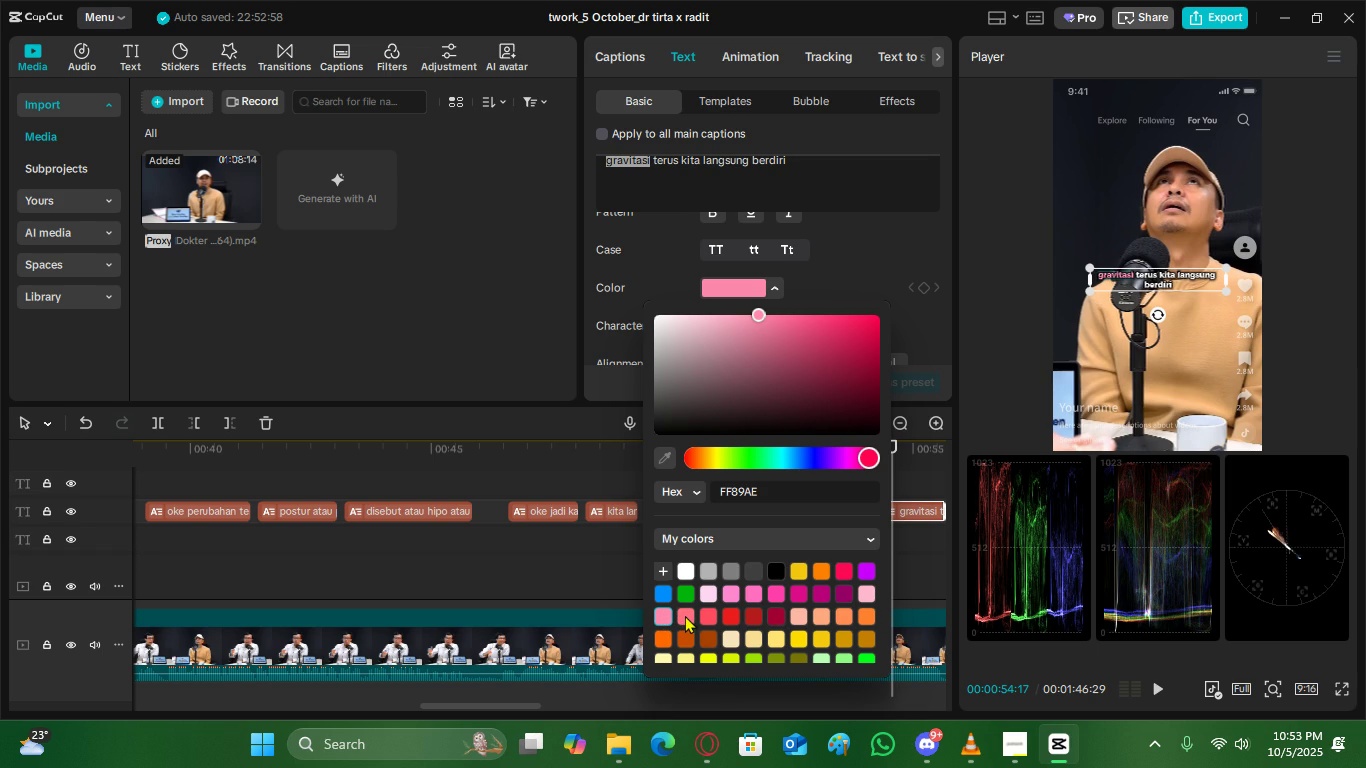 
left_click([840, 282])
 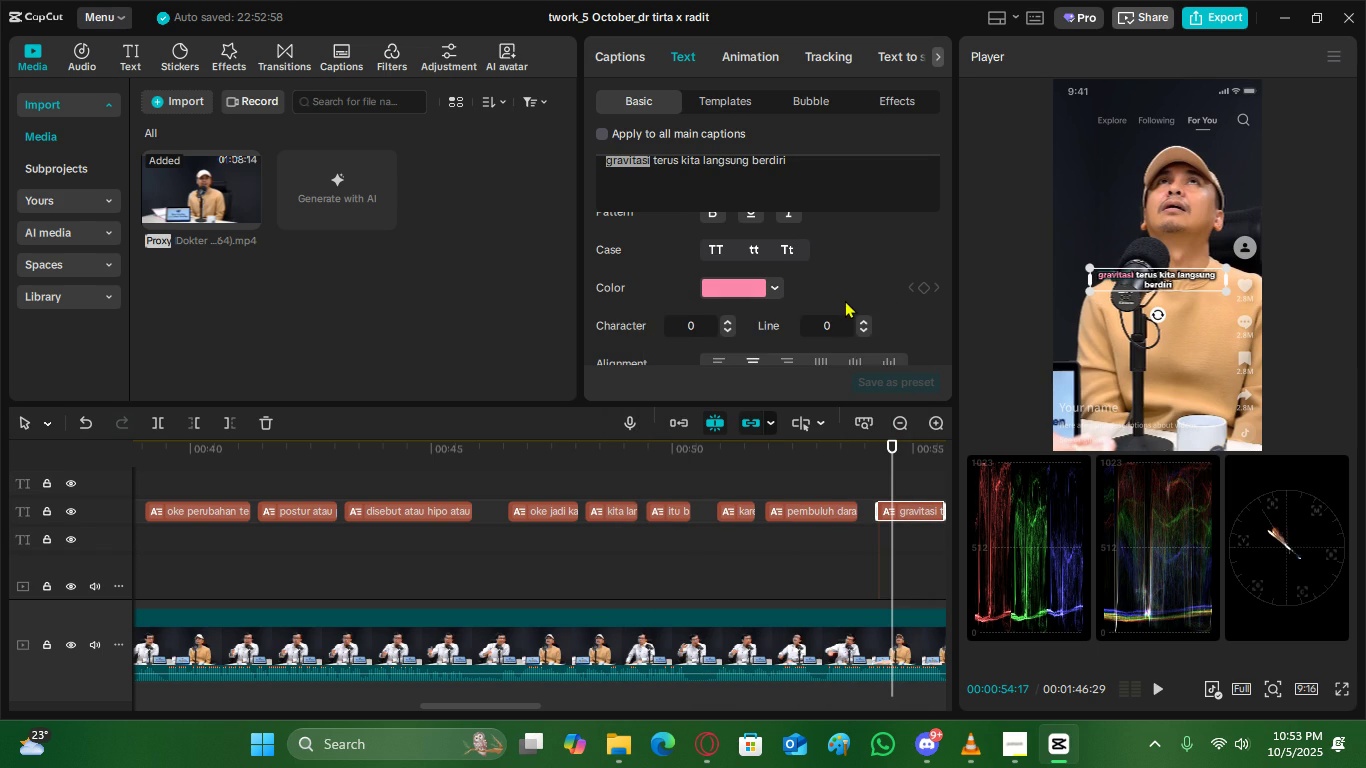 
scroll: coordinate [845, 300], scroll_direction: up, amount: 2.0
 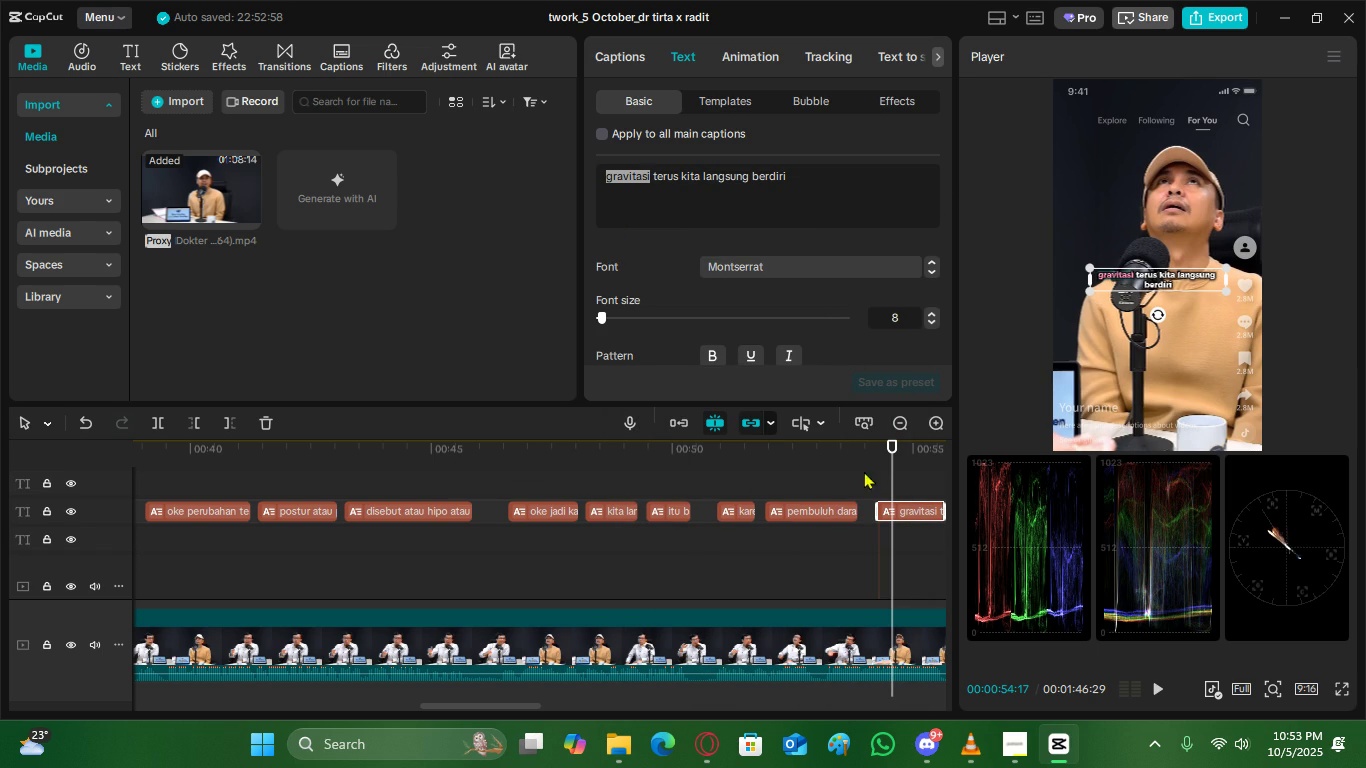 
left_click([875, 457])
 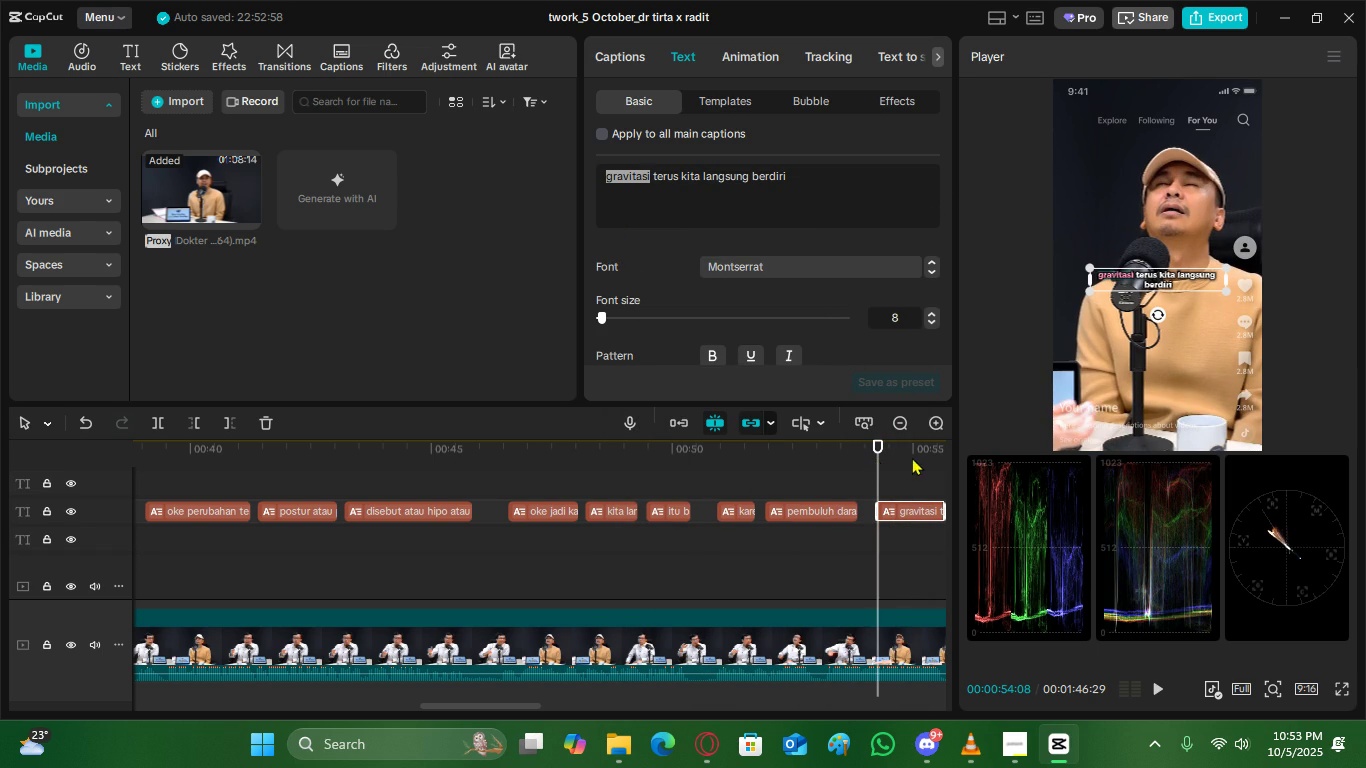 
left_click([912, 457])
 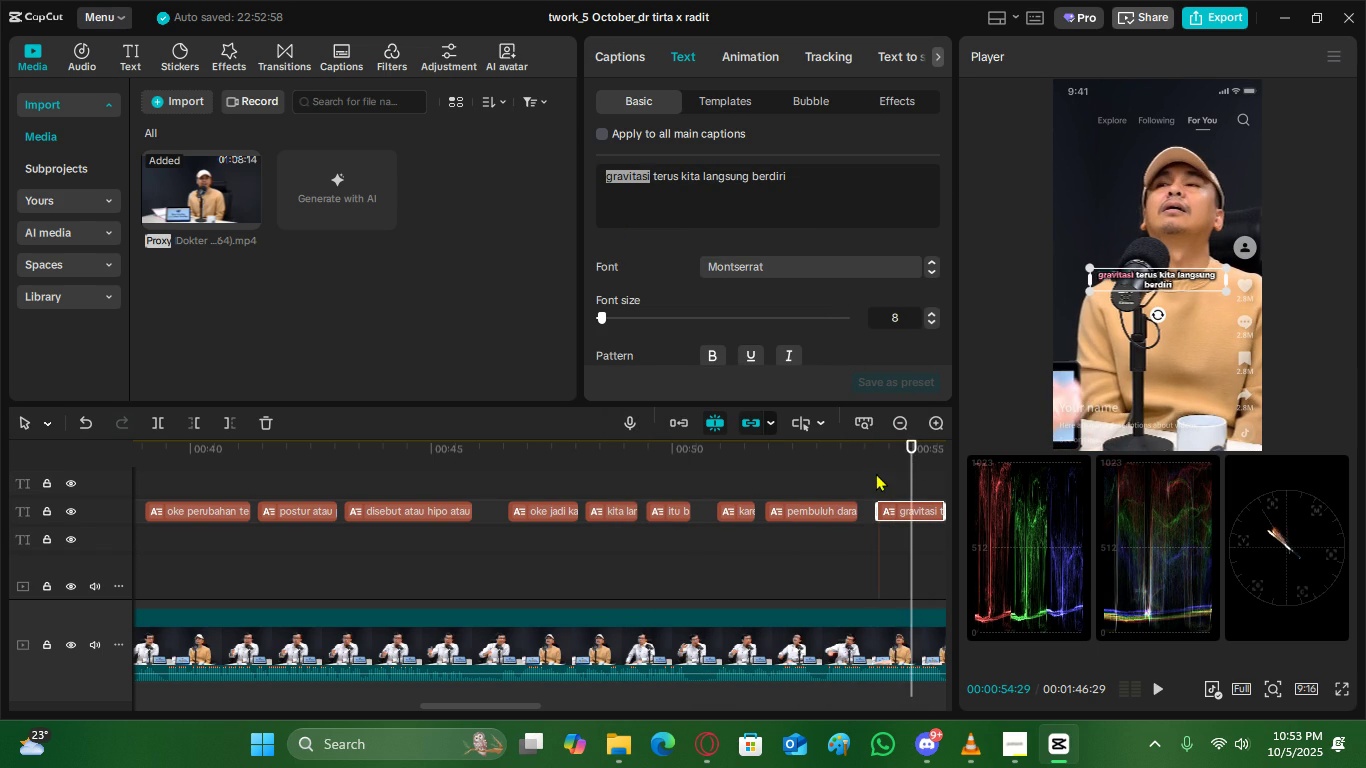 
left_click([876, 473])
 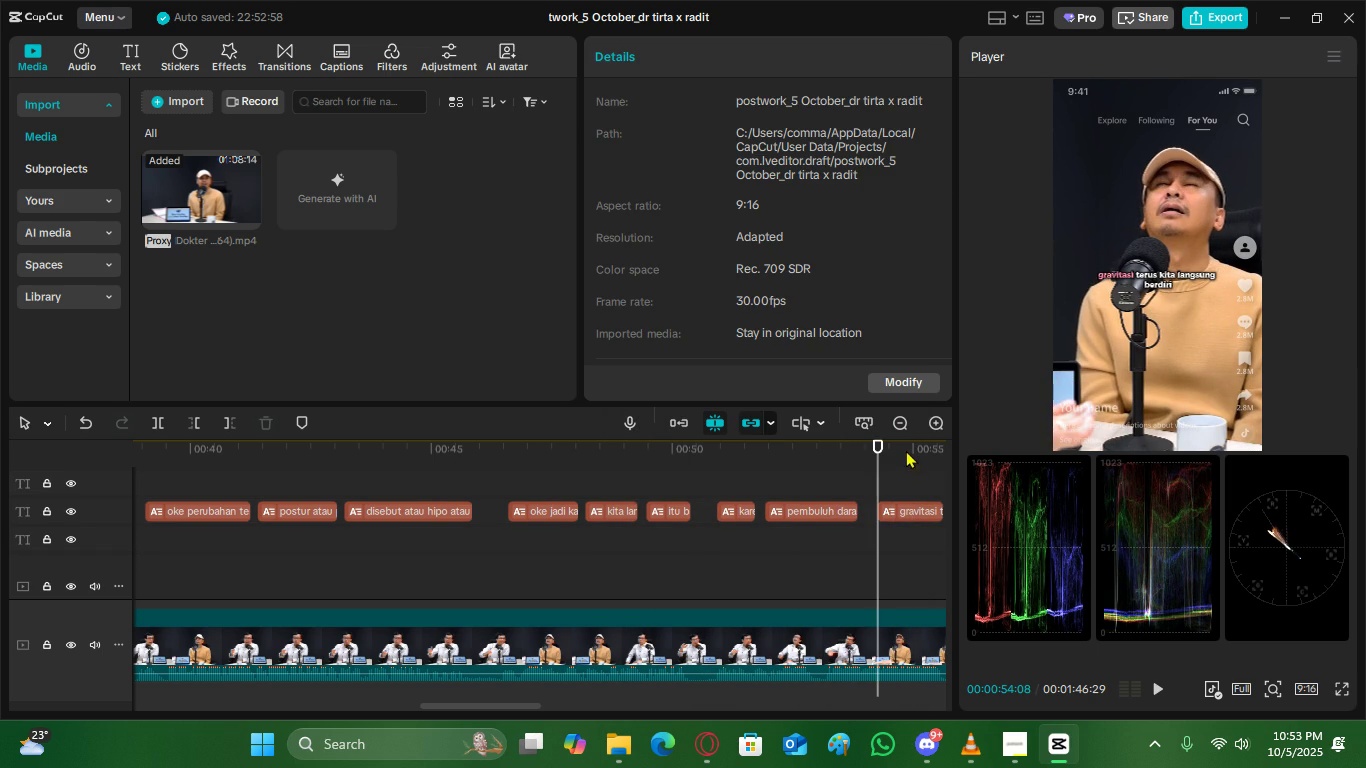 
left_click([906, 450])
 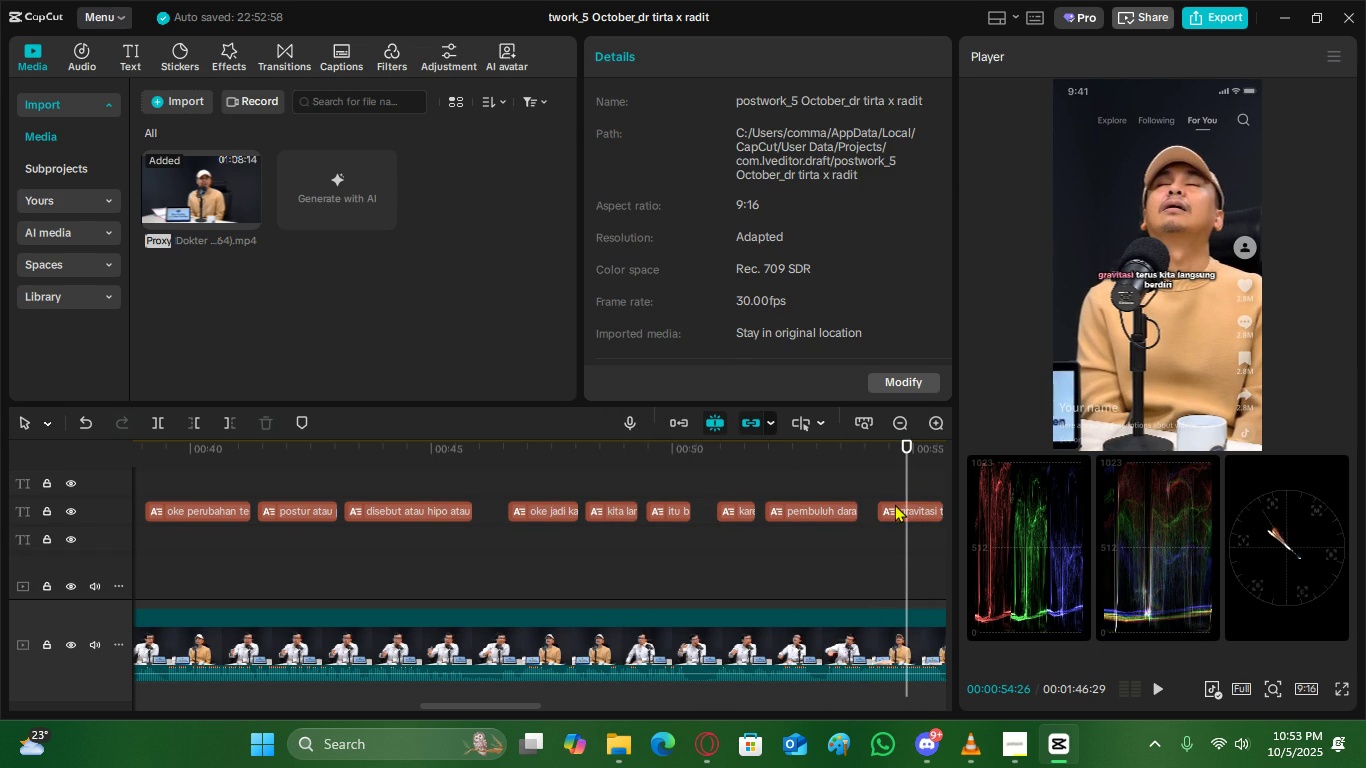 
left_click([895, 504])